 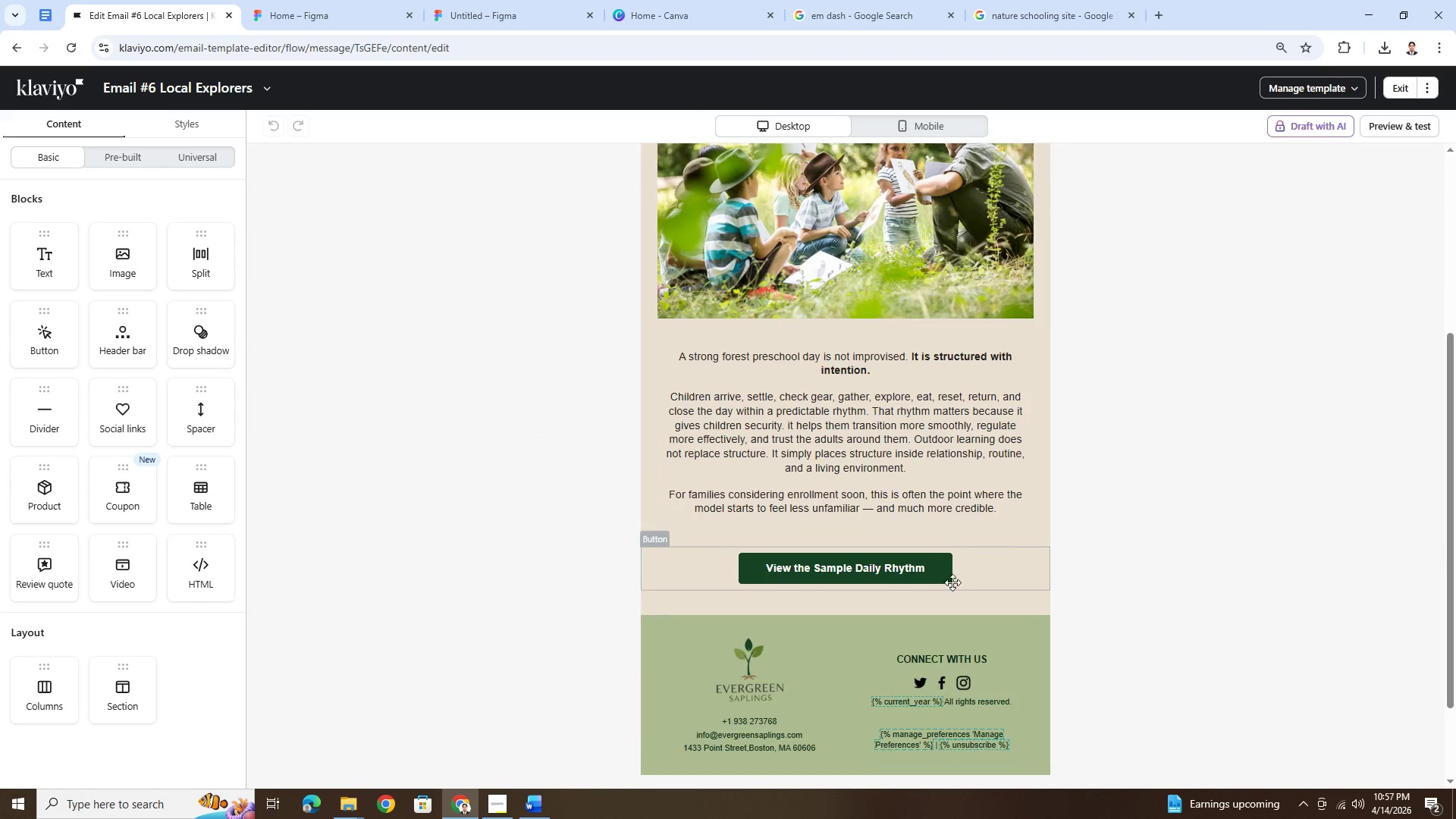 
double_click([1005, 422])
 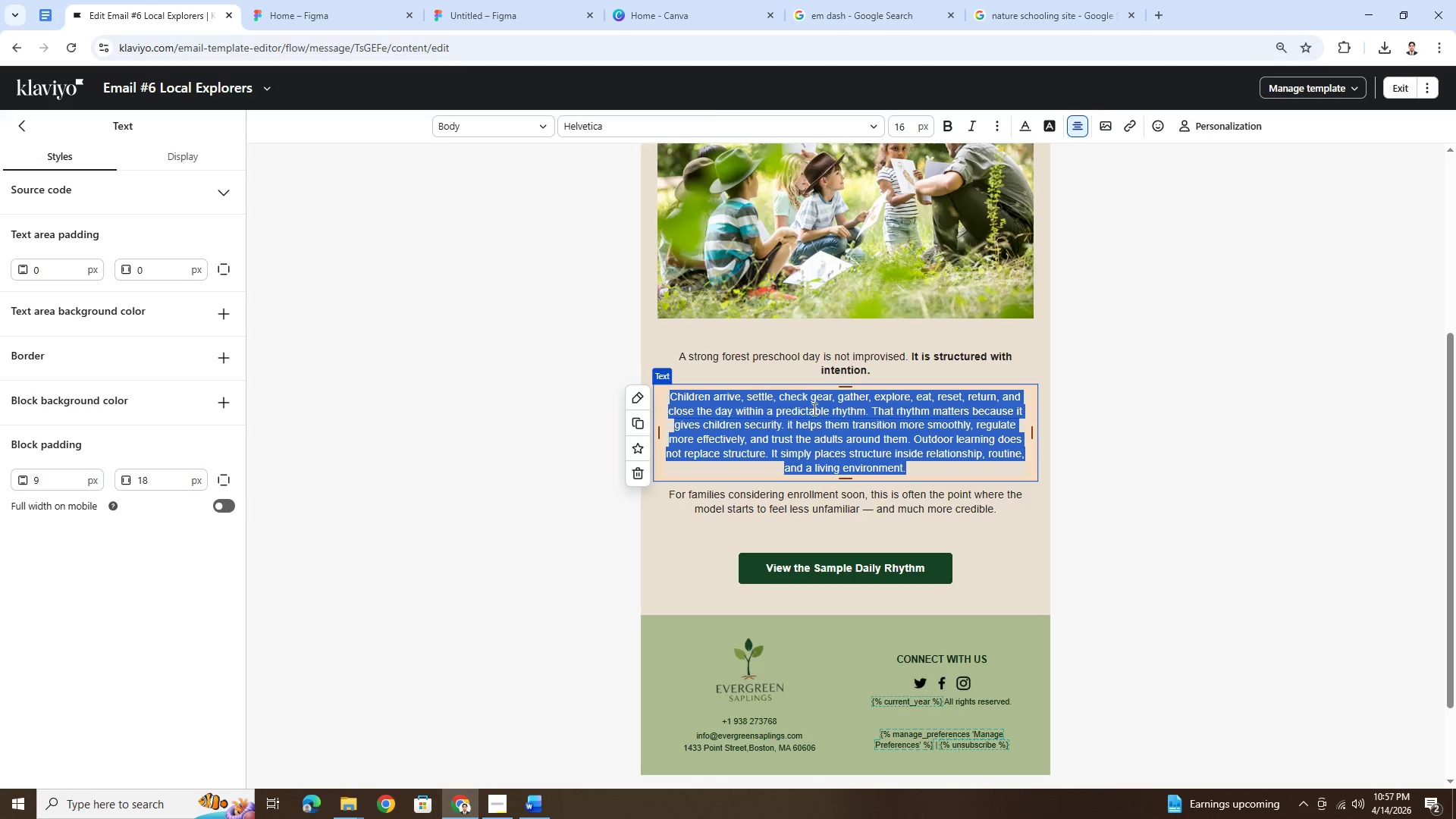 
wait(11.61)
 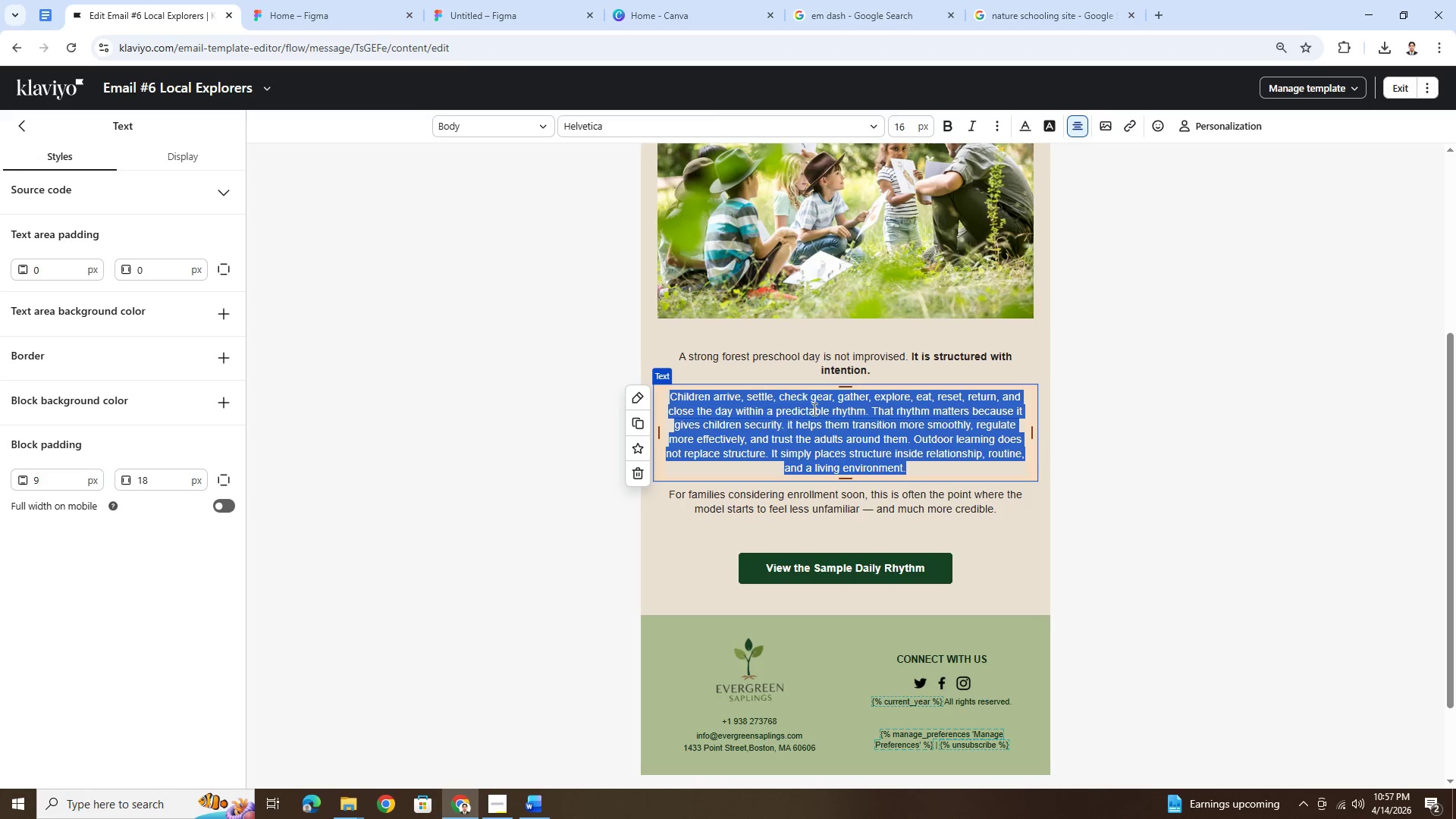 
left_click([1115, 431])
 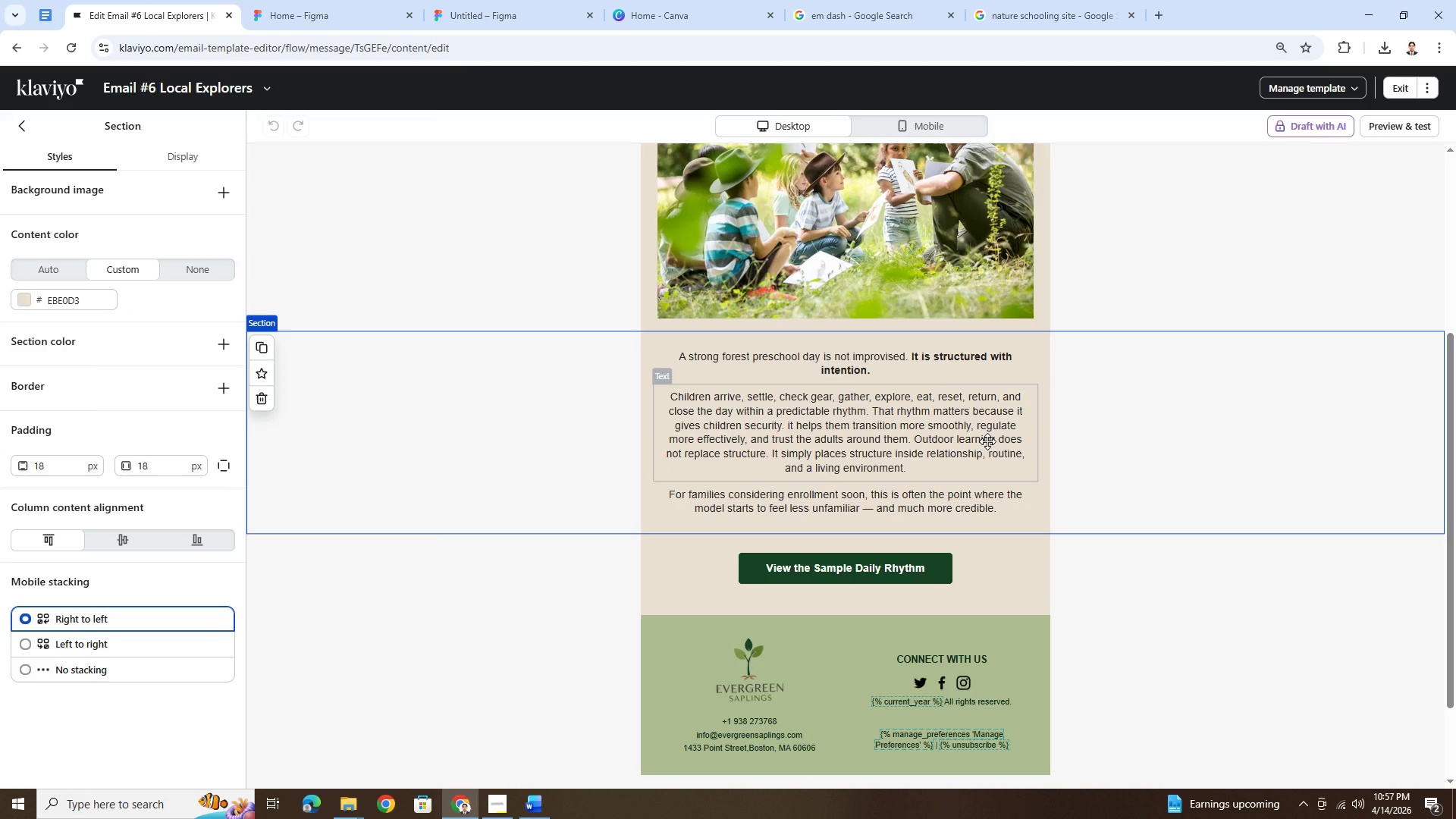 
double_click([827, 442])
 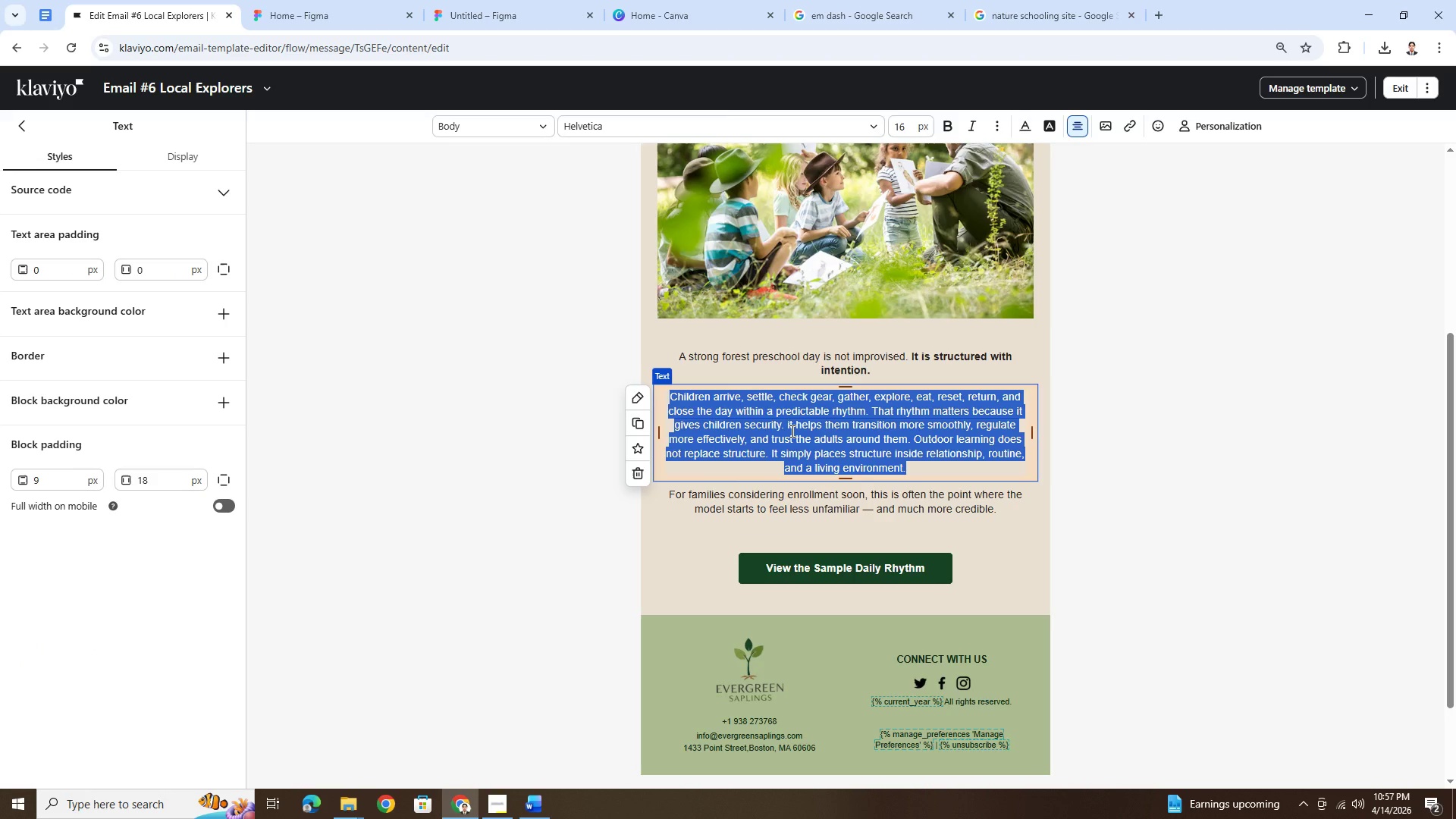 
left_click([791, 431])
 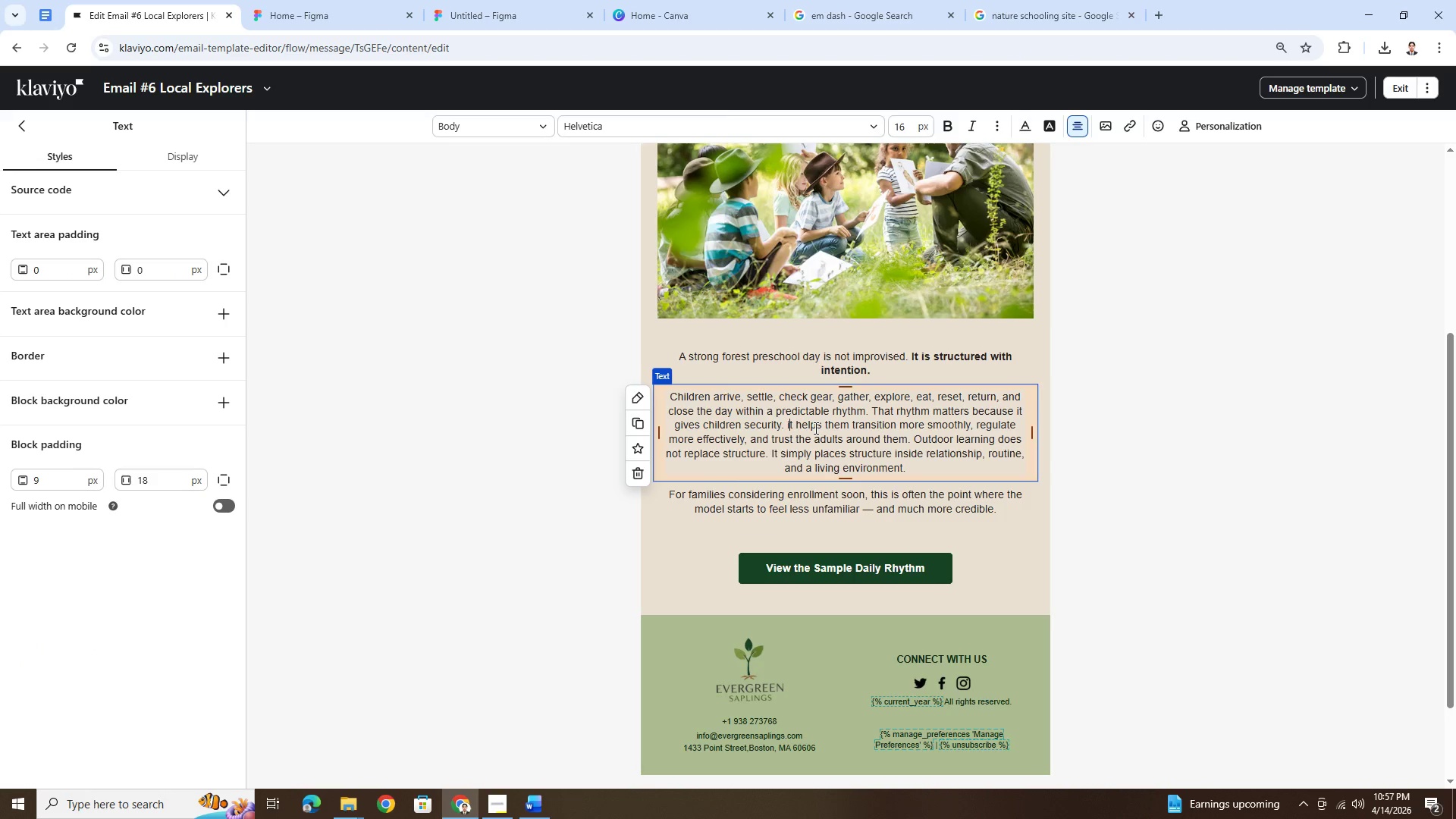 
key(Backspace)
 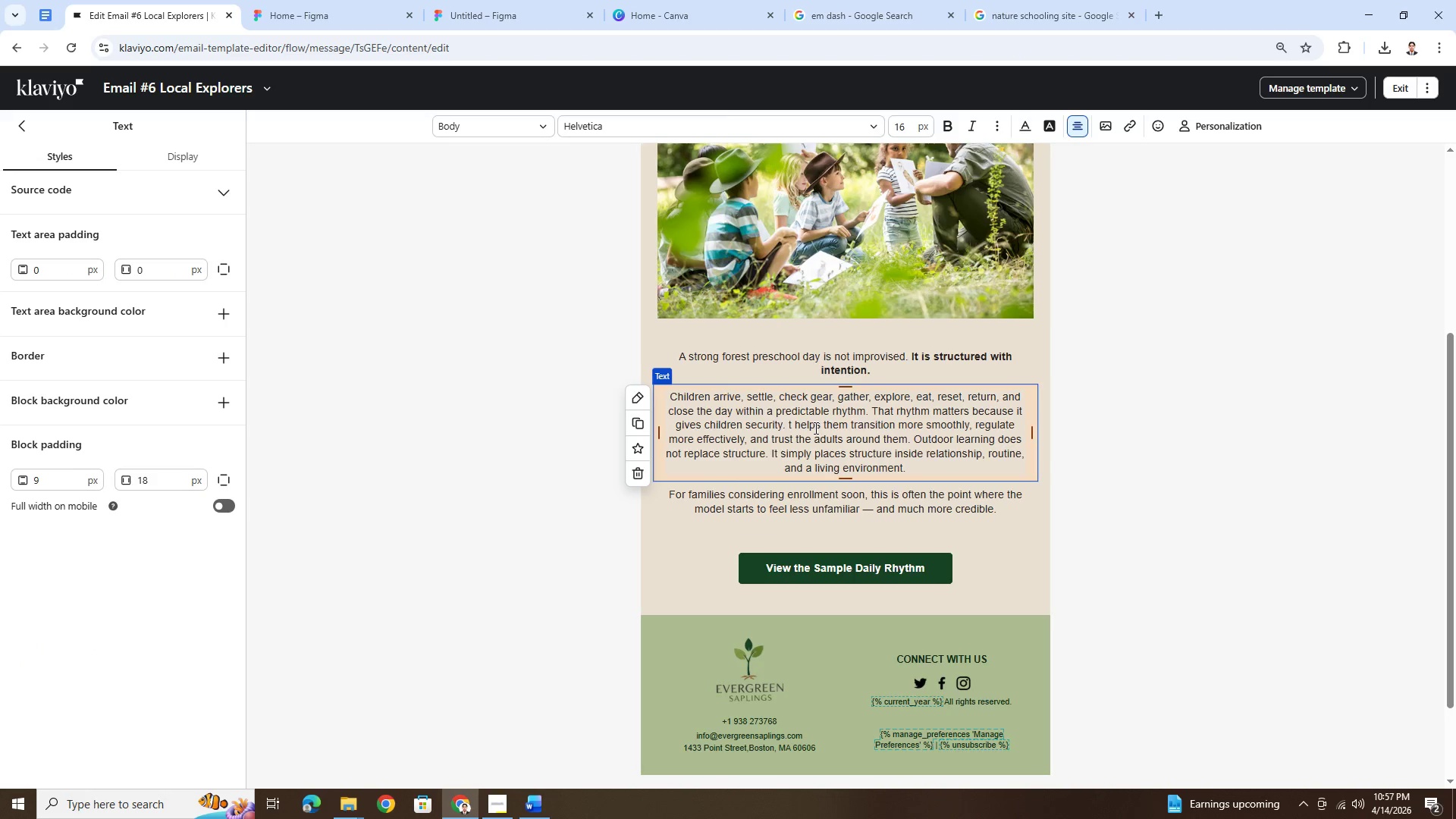 
key(Shift+ShiftLeft)
 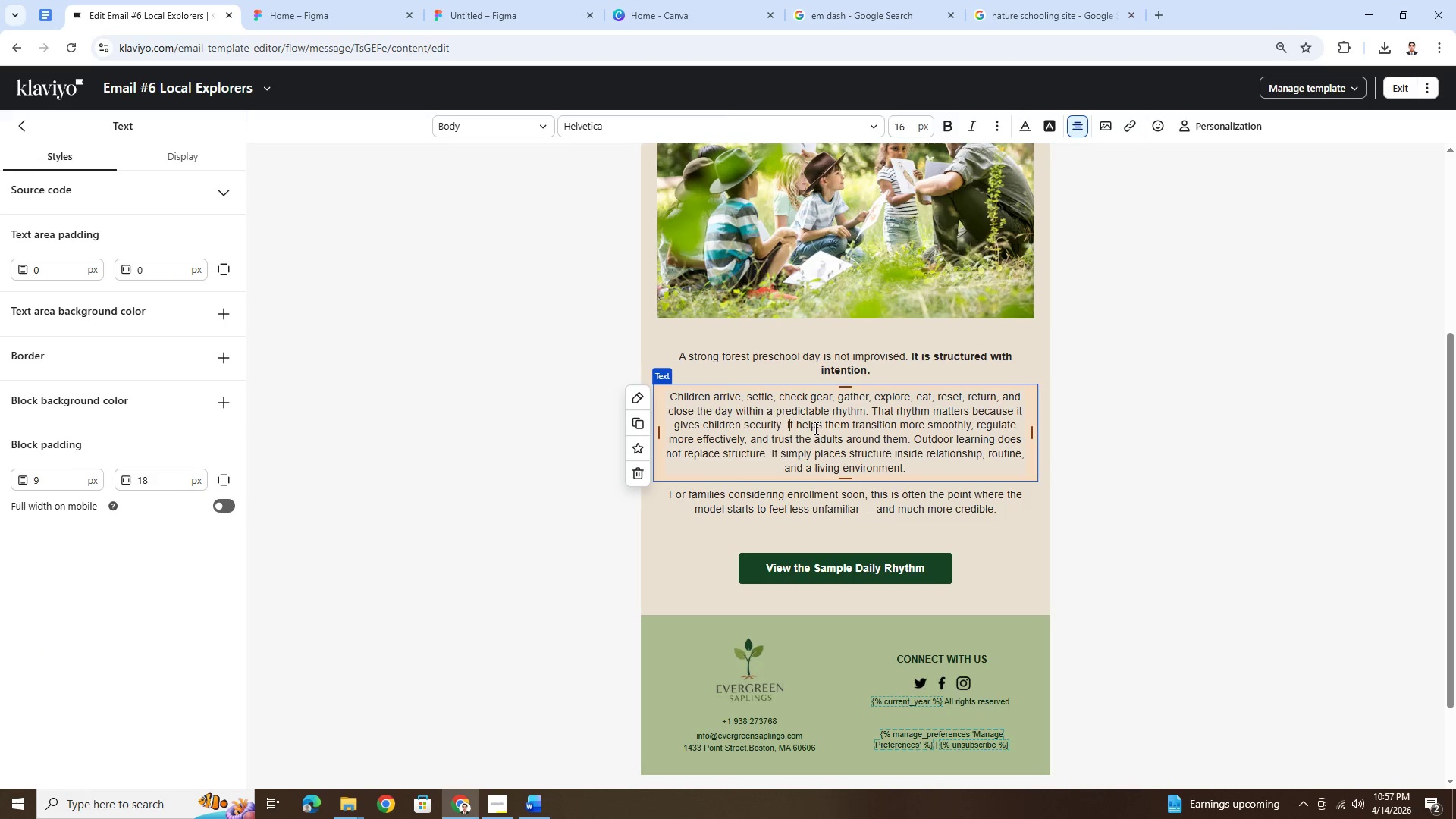 
key(Shift+I)
 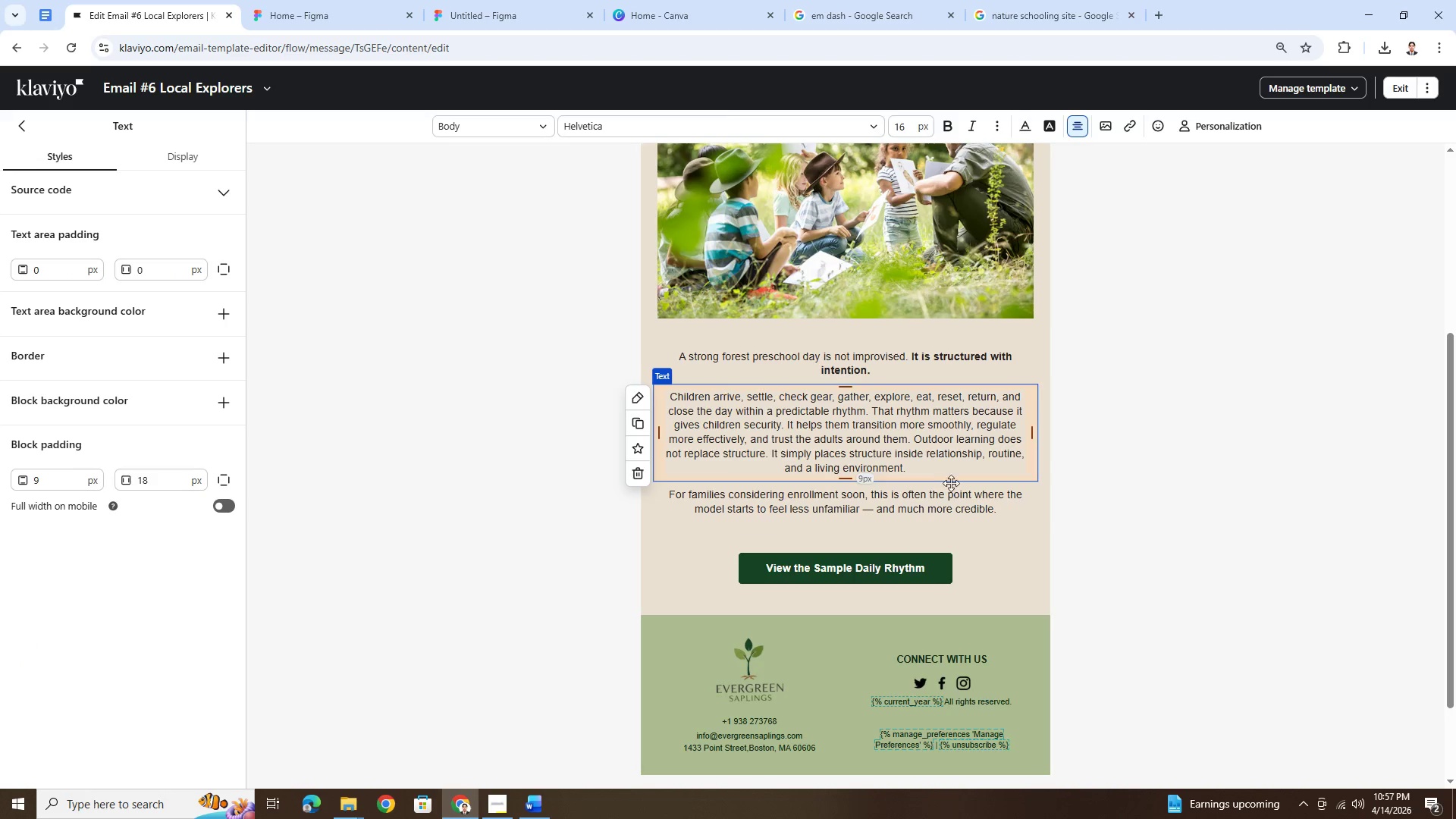 
left_click([1059, 529])
 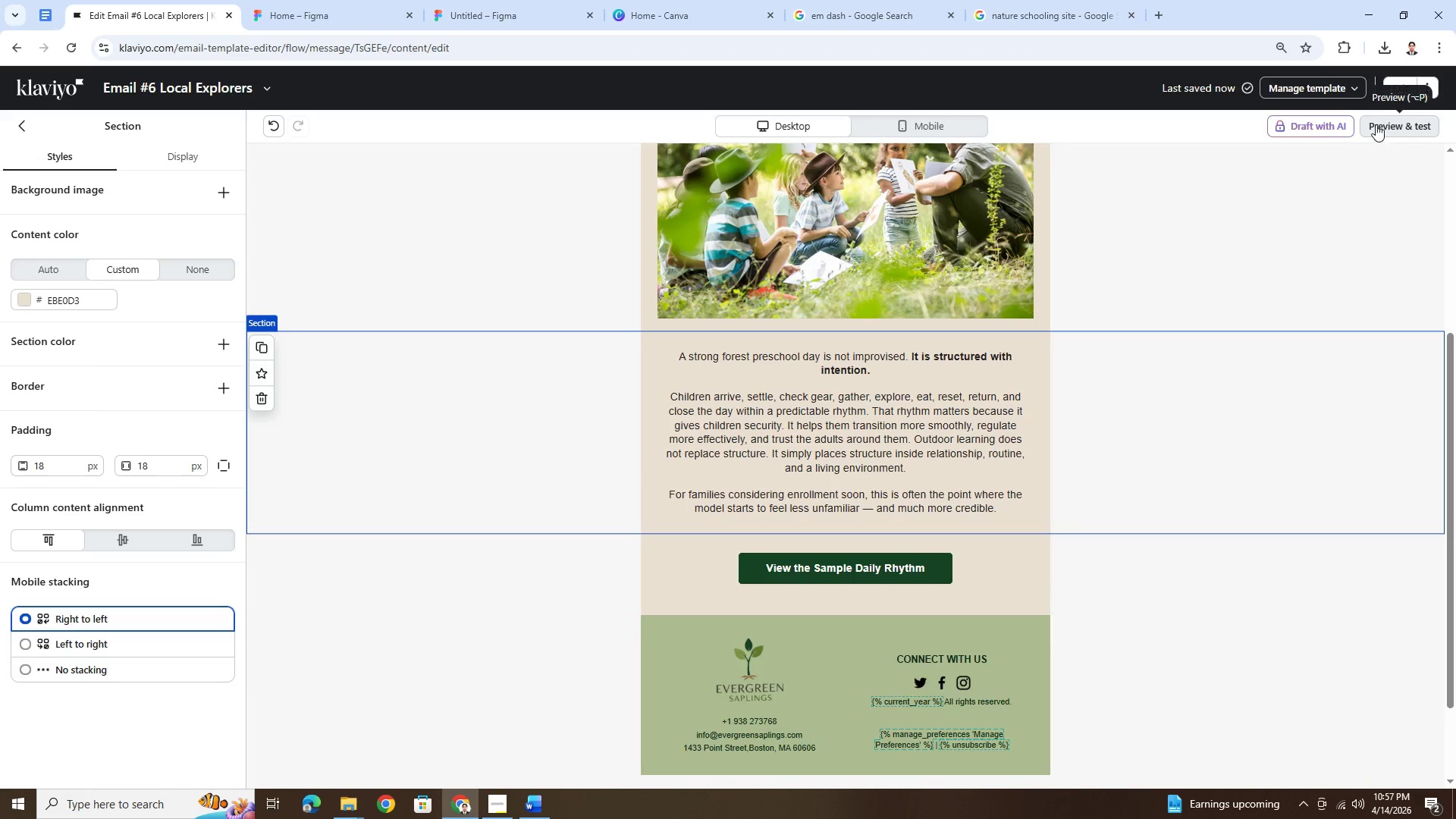 
left_click([1390, 89])
 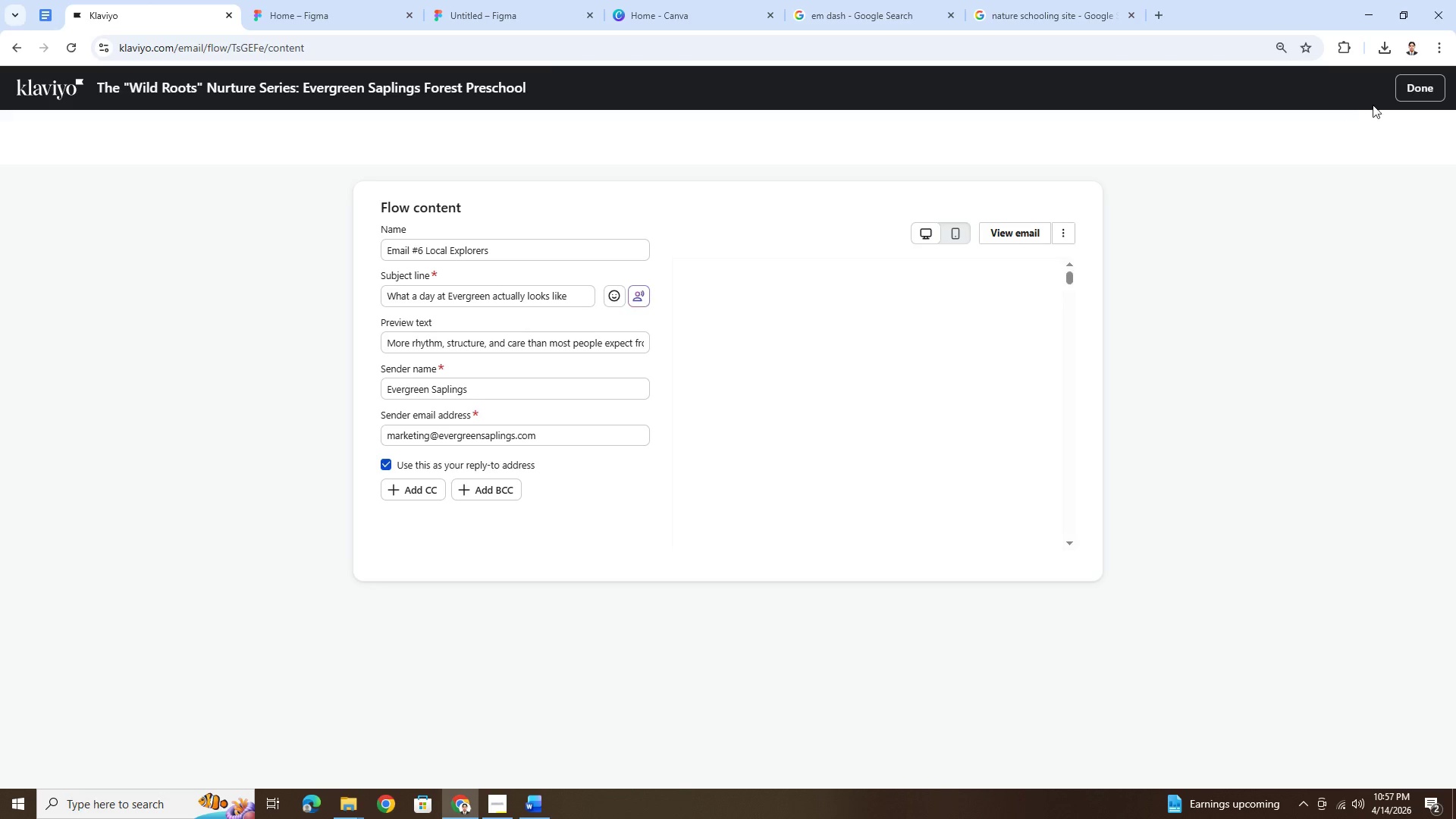 
left_click([1401, 89])
 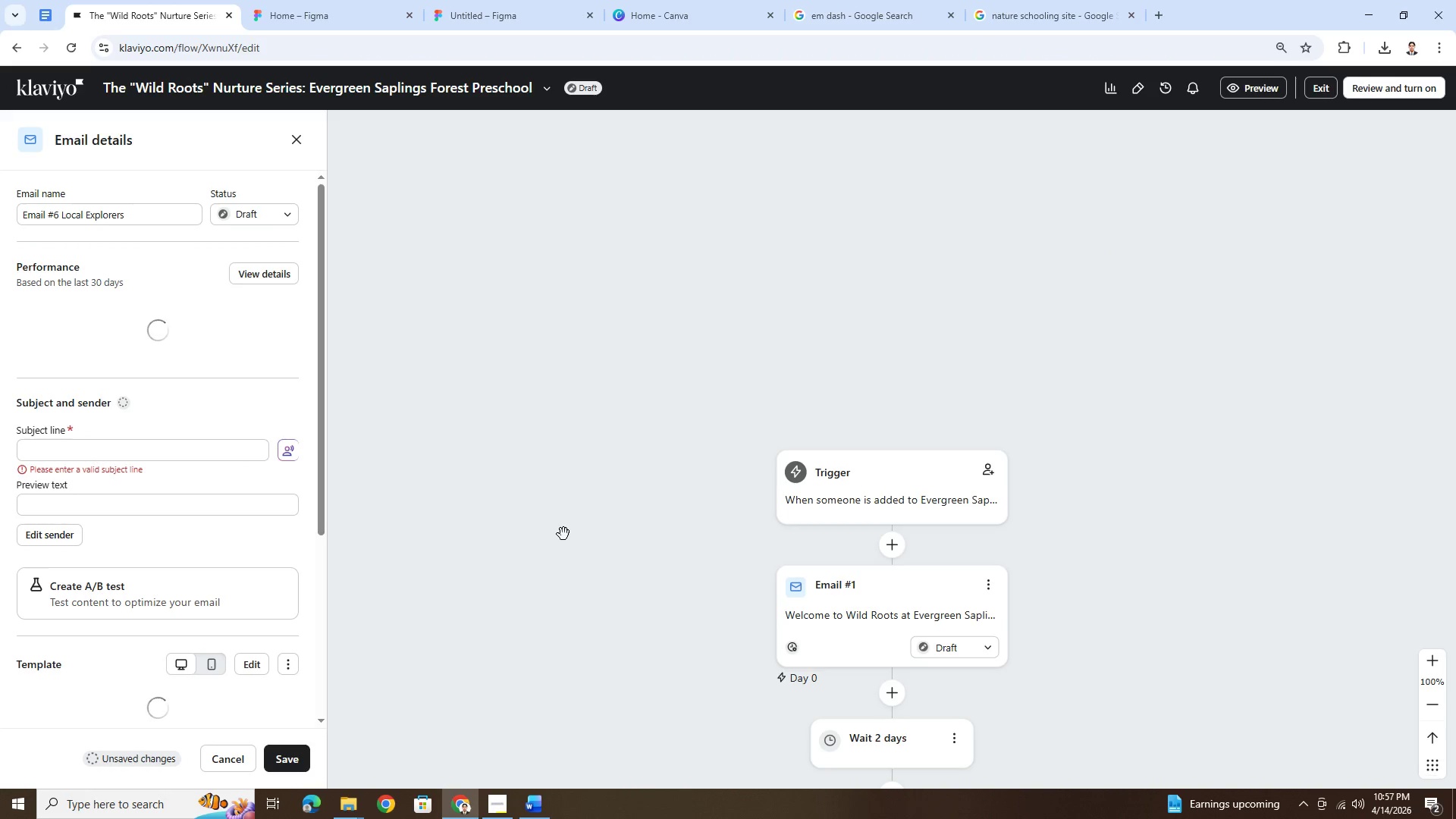 
scroll: coordinate [895, 673], scroll_direction: down, amount: 10.0
 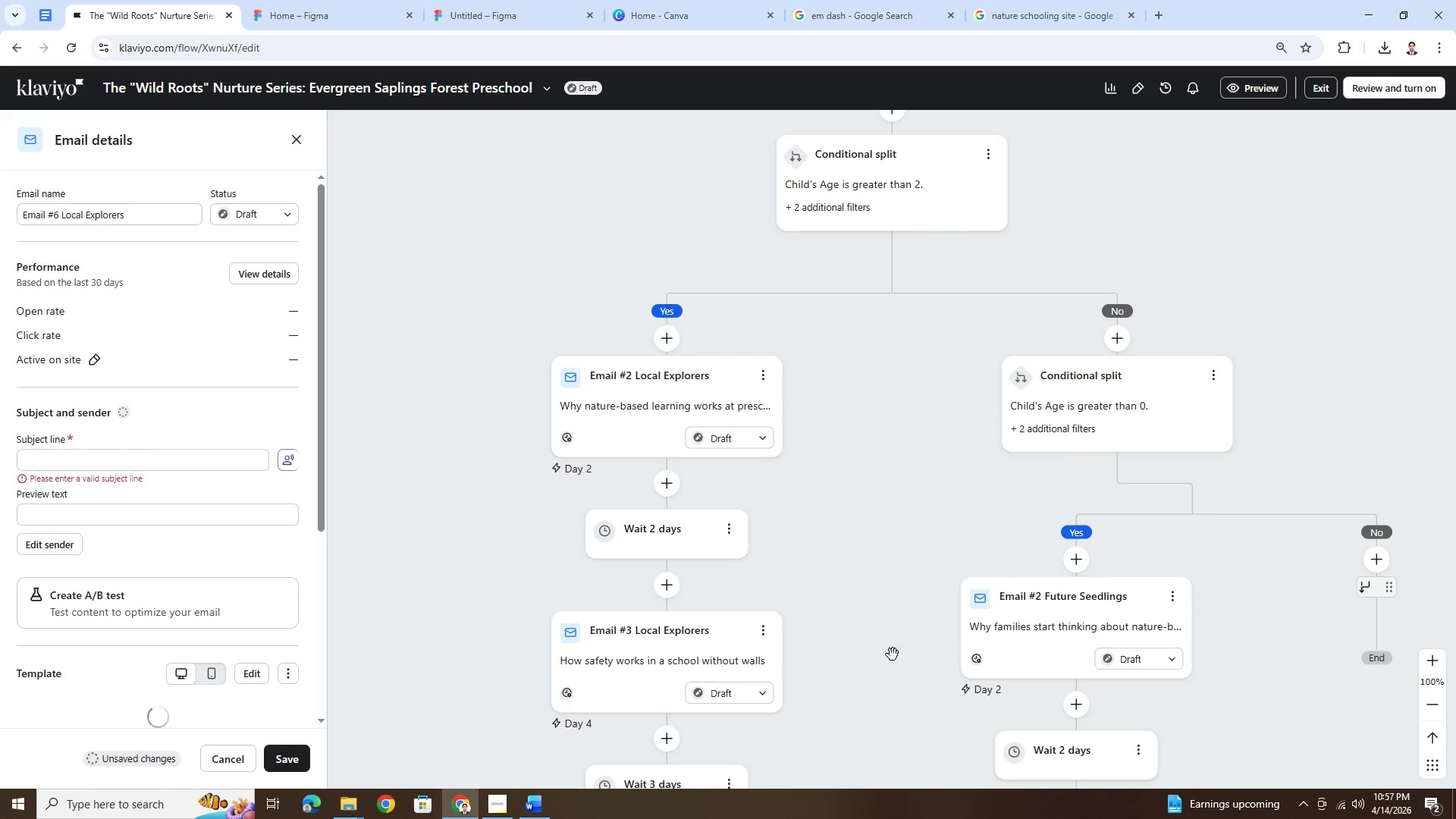 
left_click_drag(start_coordinate=[892, 707], to_coordinate=[887, 463])
 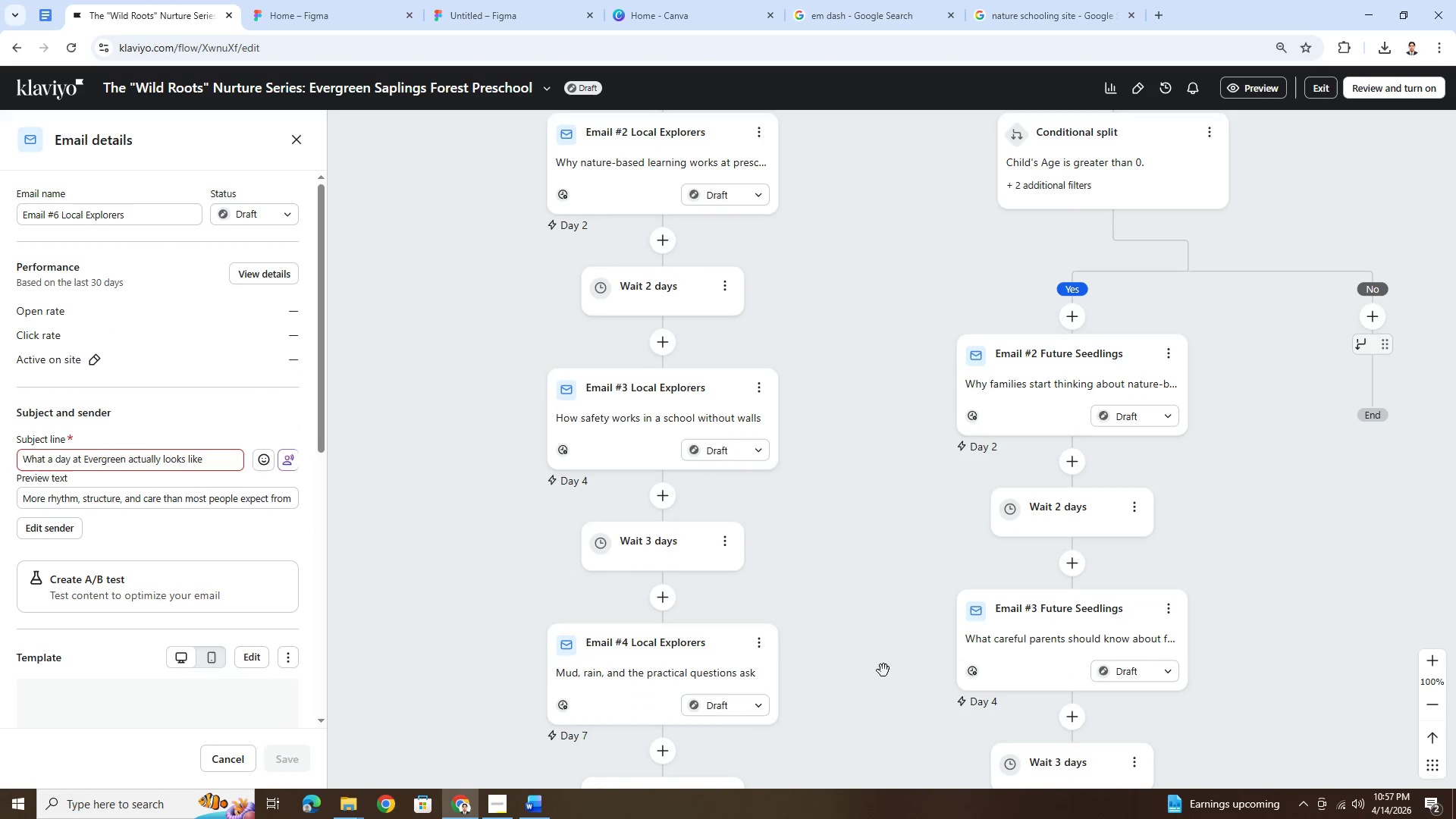 
left_click_drag(start_coordinate=[883, 692], to_coordinate=[877, 434])
 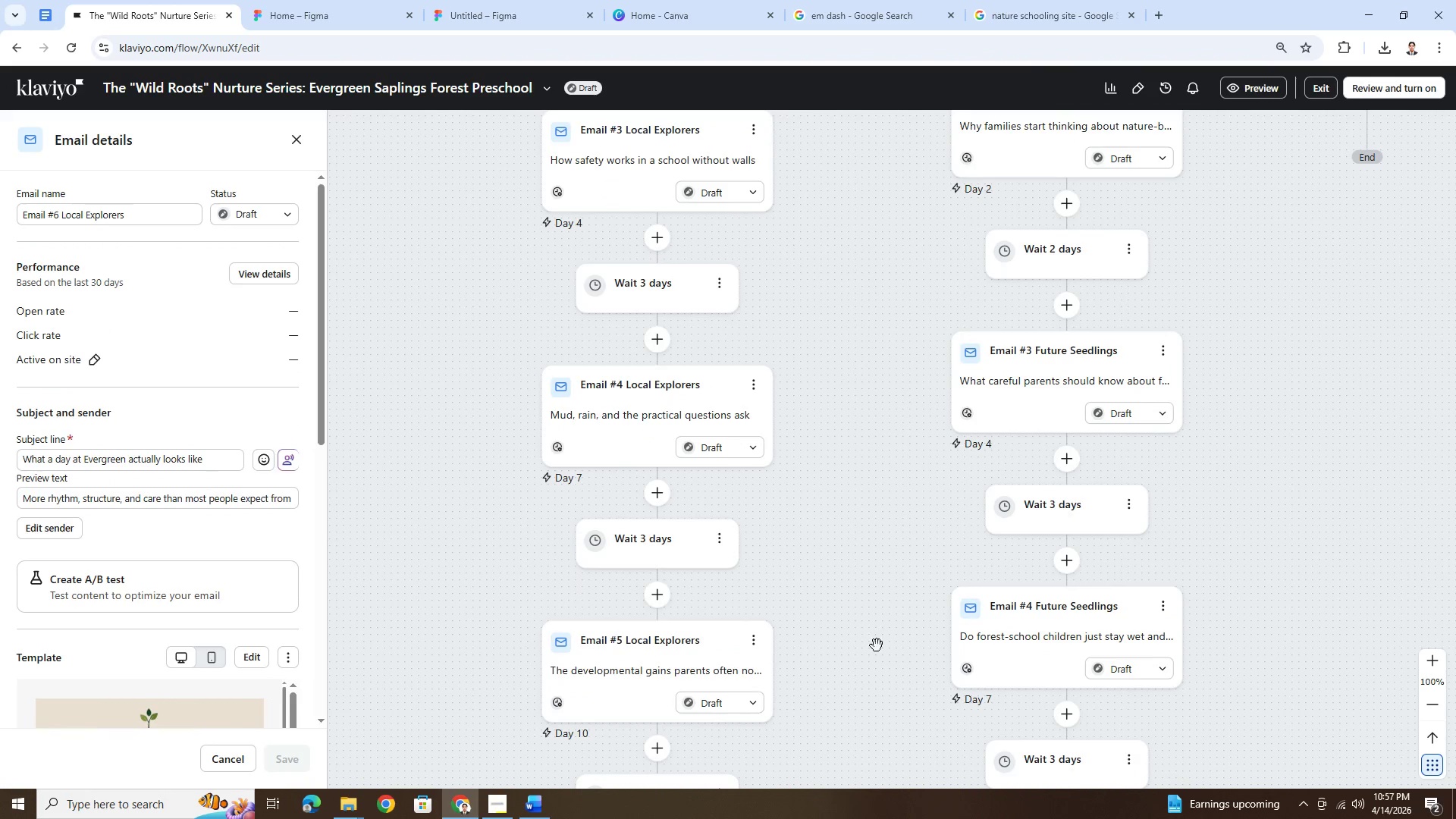 
left_click_drag(start_coordinate=[877, 651], to_coordinate=[879, 405])
 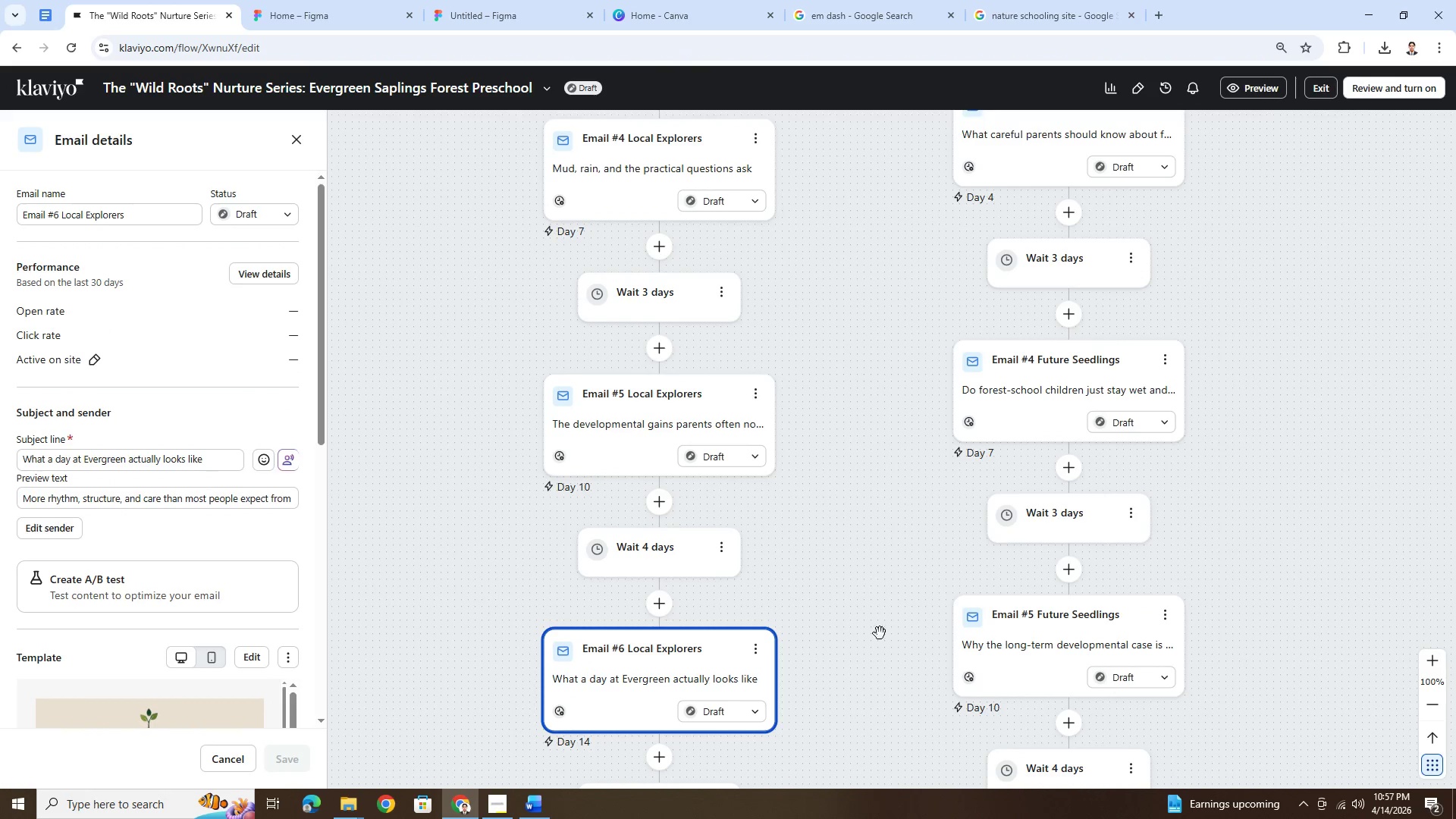 
left_click_drag(start_coordinate=[881, 654], to_coordinate=[885, 394])
 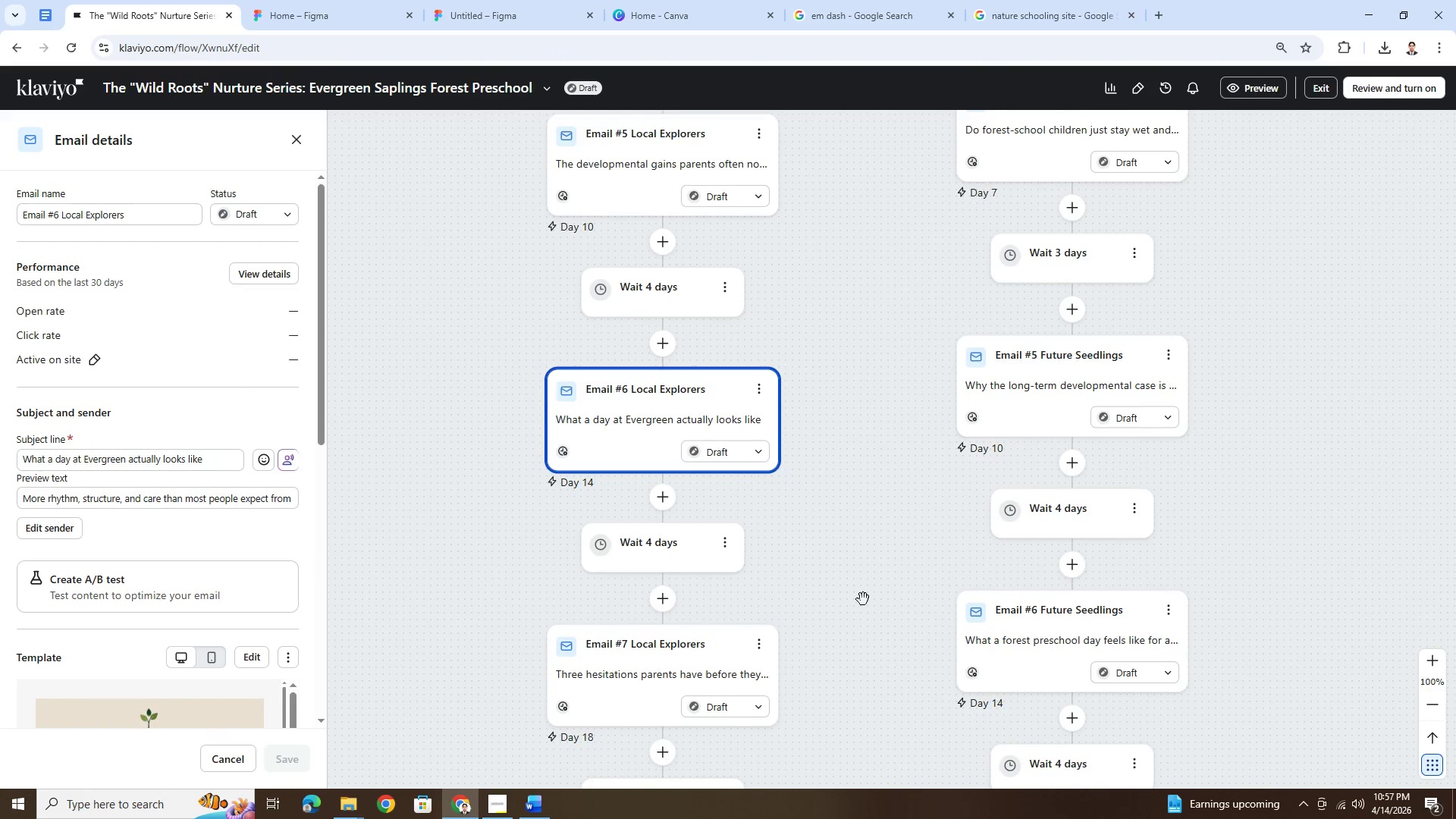 
left_click_drag(start_coordinate=[862, 598], to_coordinate=[864, 492])
 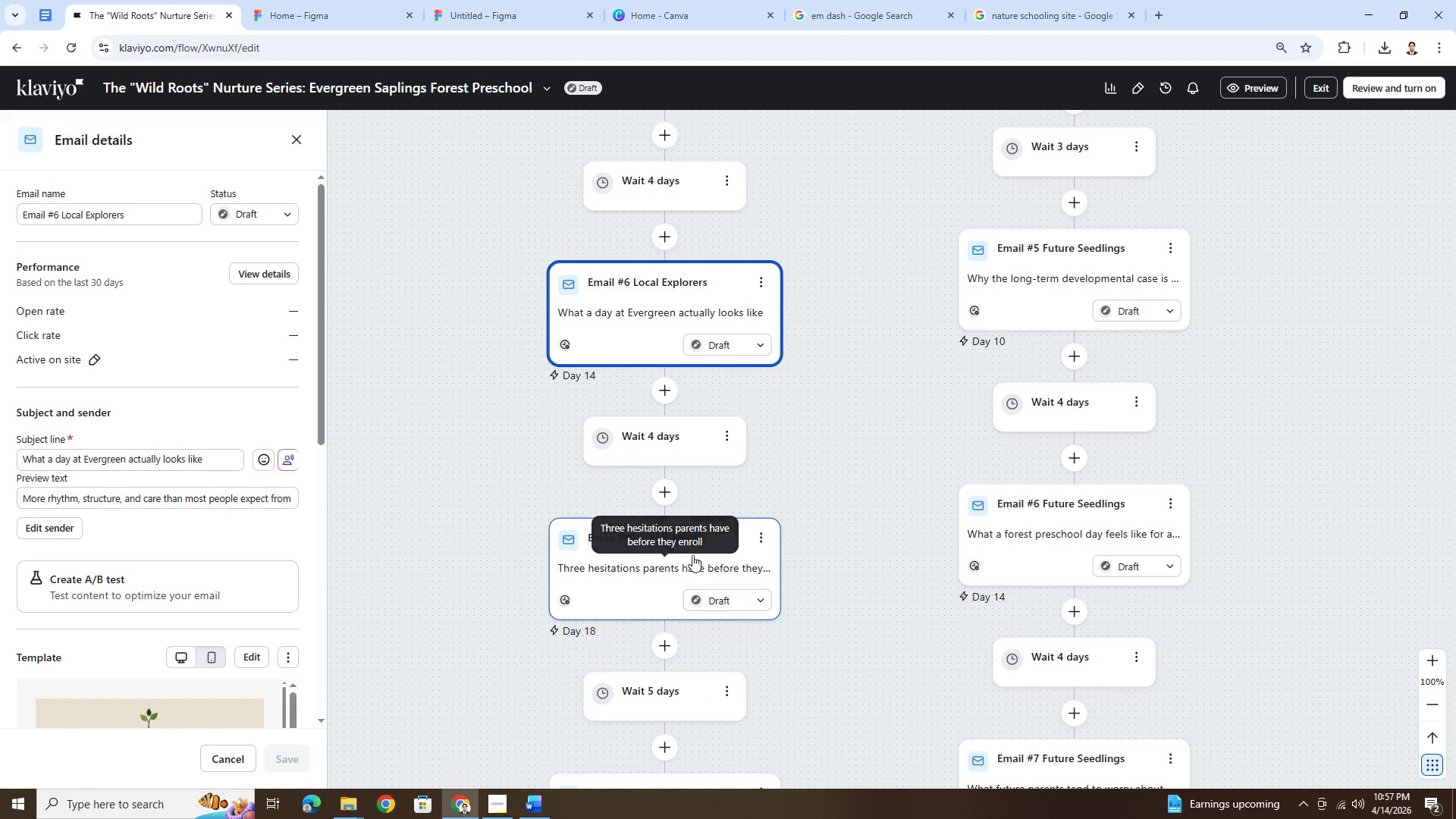 
left_click([692, 555])
 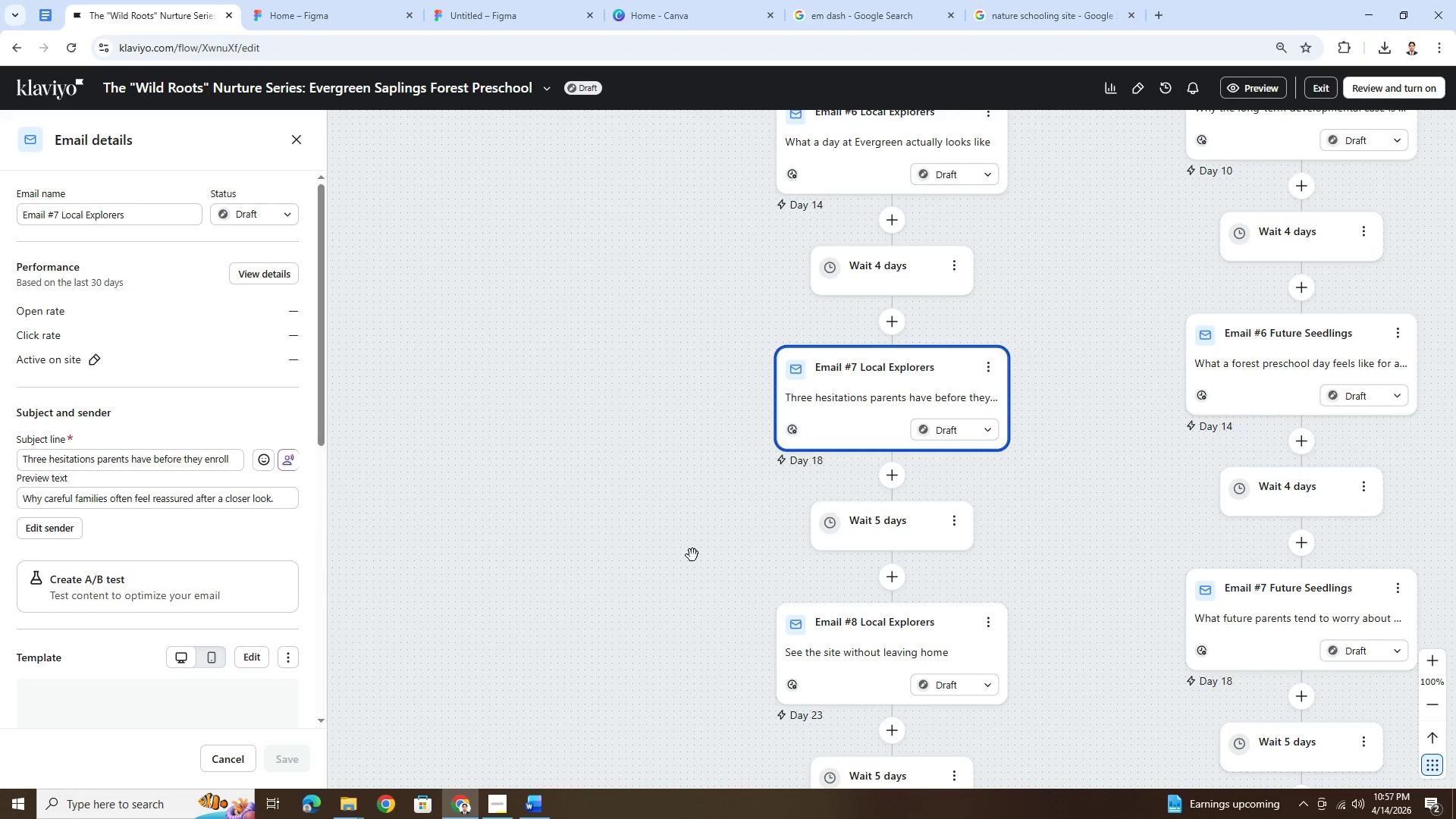 
key(Alt+AltLeft)
 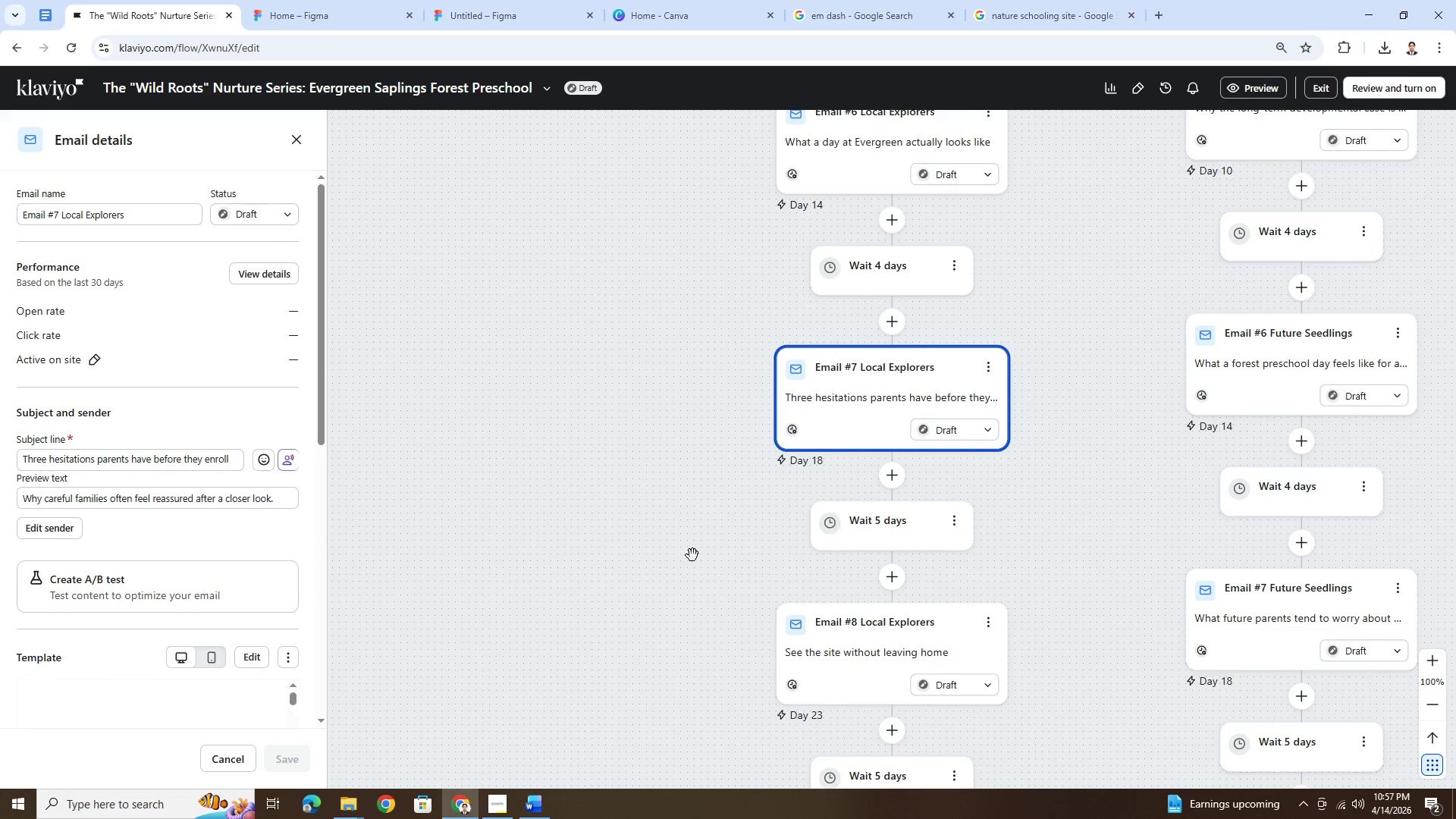 
key(Alt+Tab)